 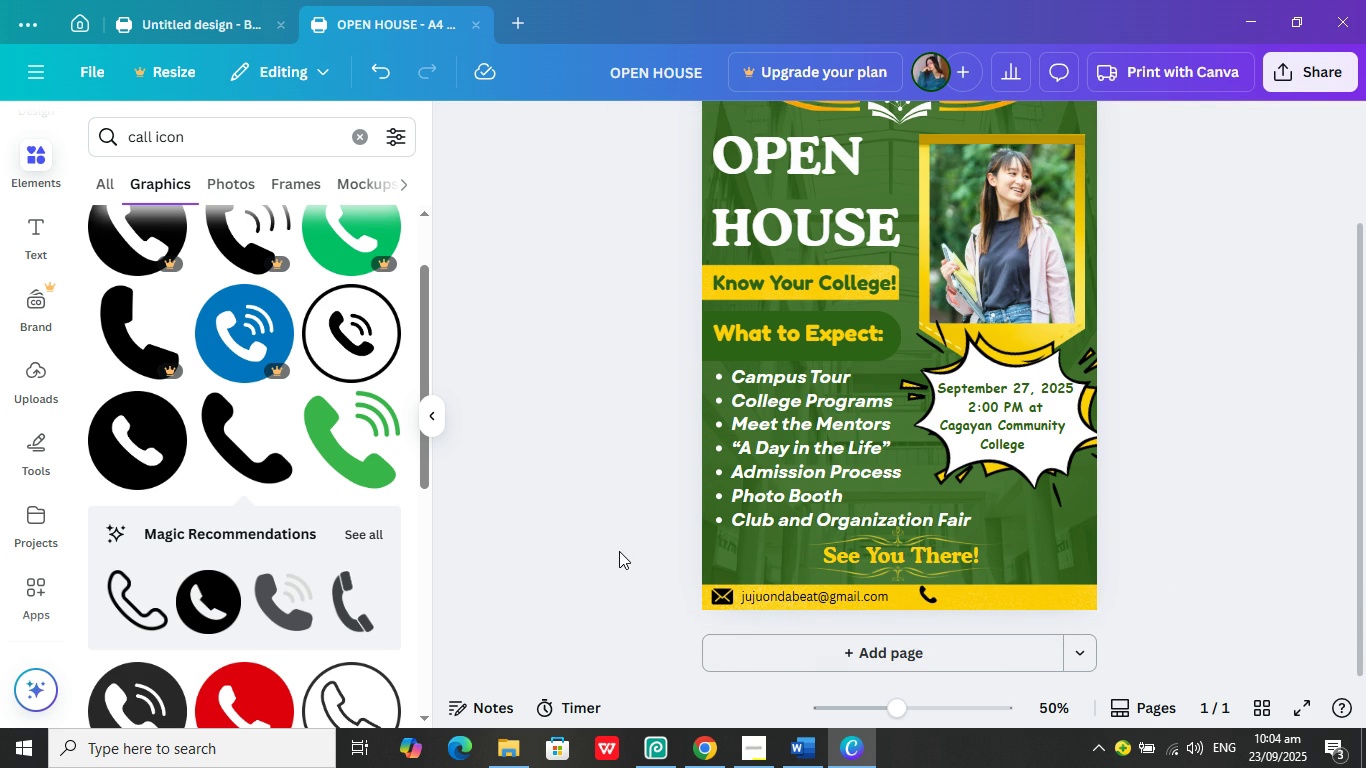 
left_click([925, 591])
 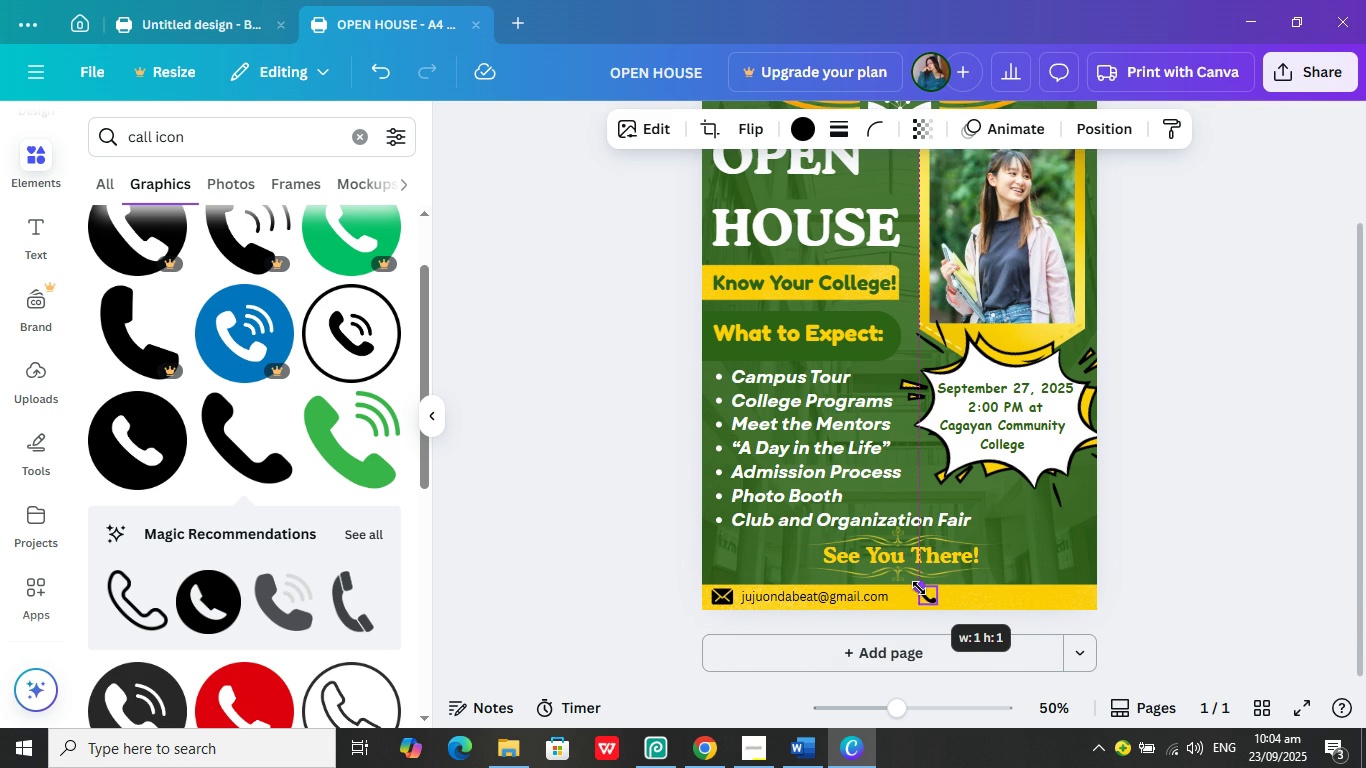 
left_click([918, 590])
 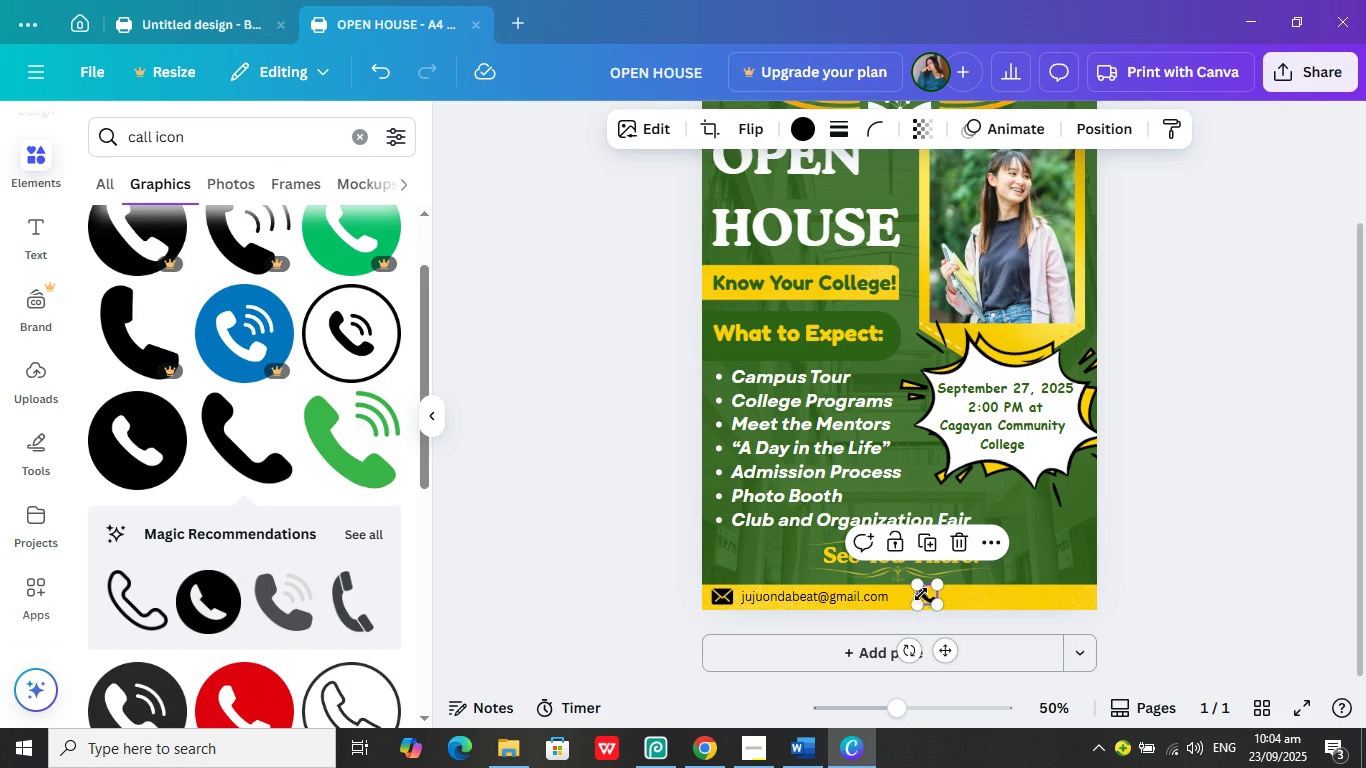 
triple_click([921, 594])
 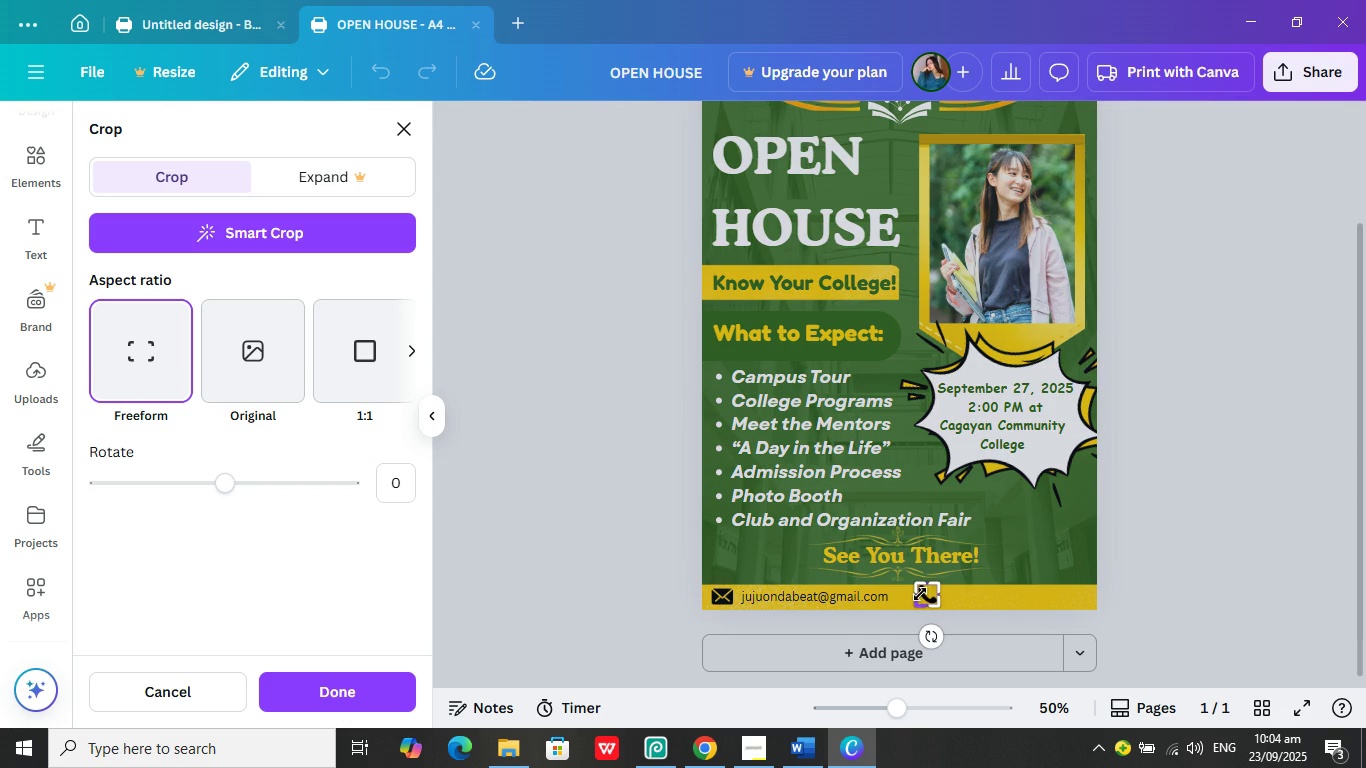 
left_click([921, 594])
 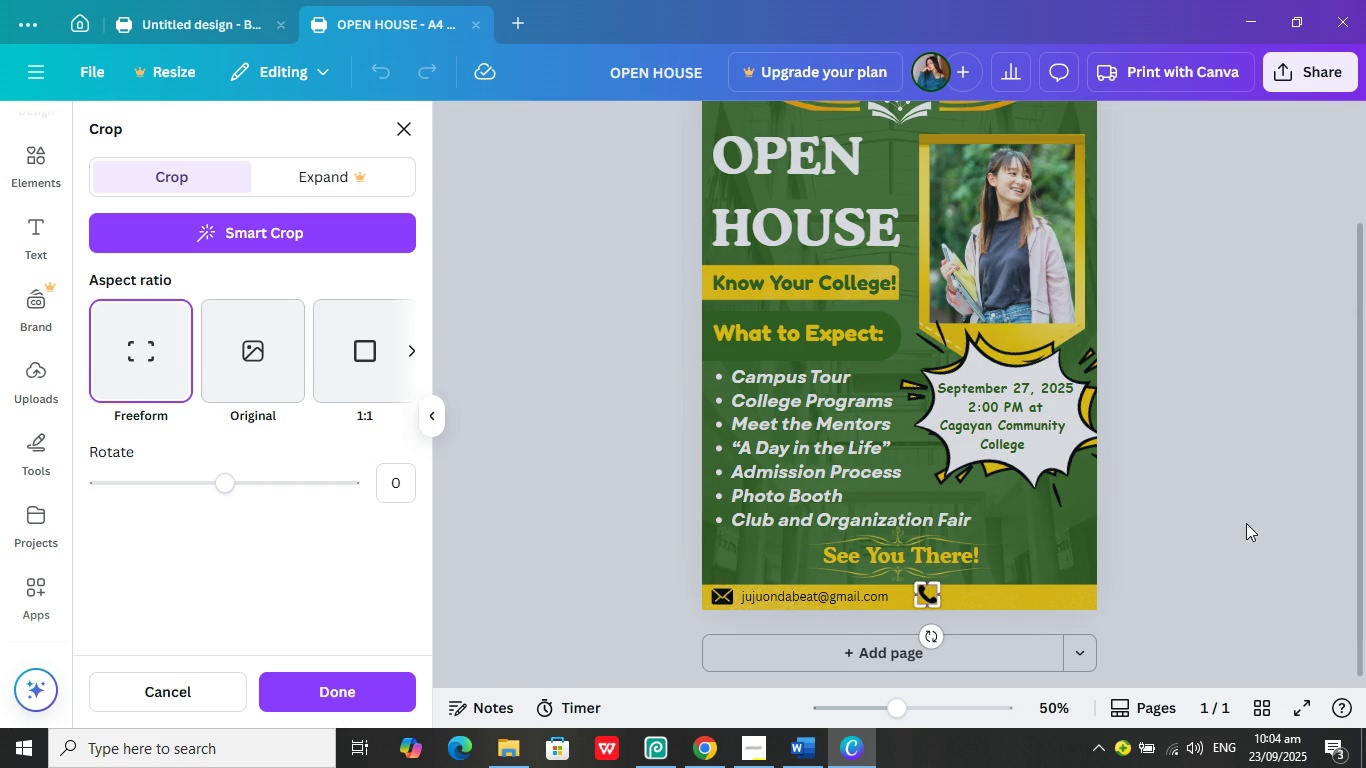 
left_click([1246, 523])